 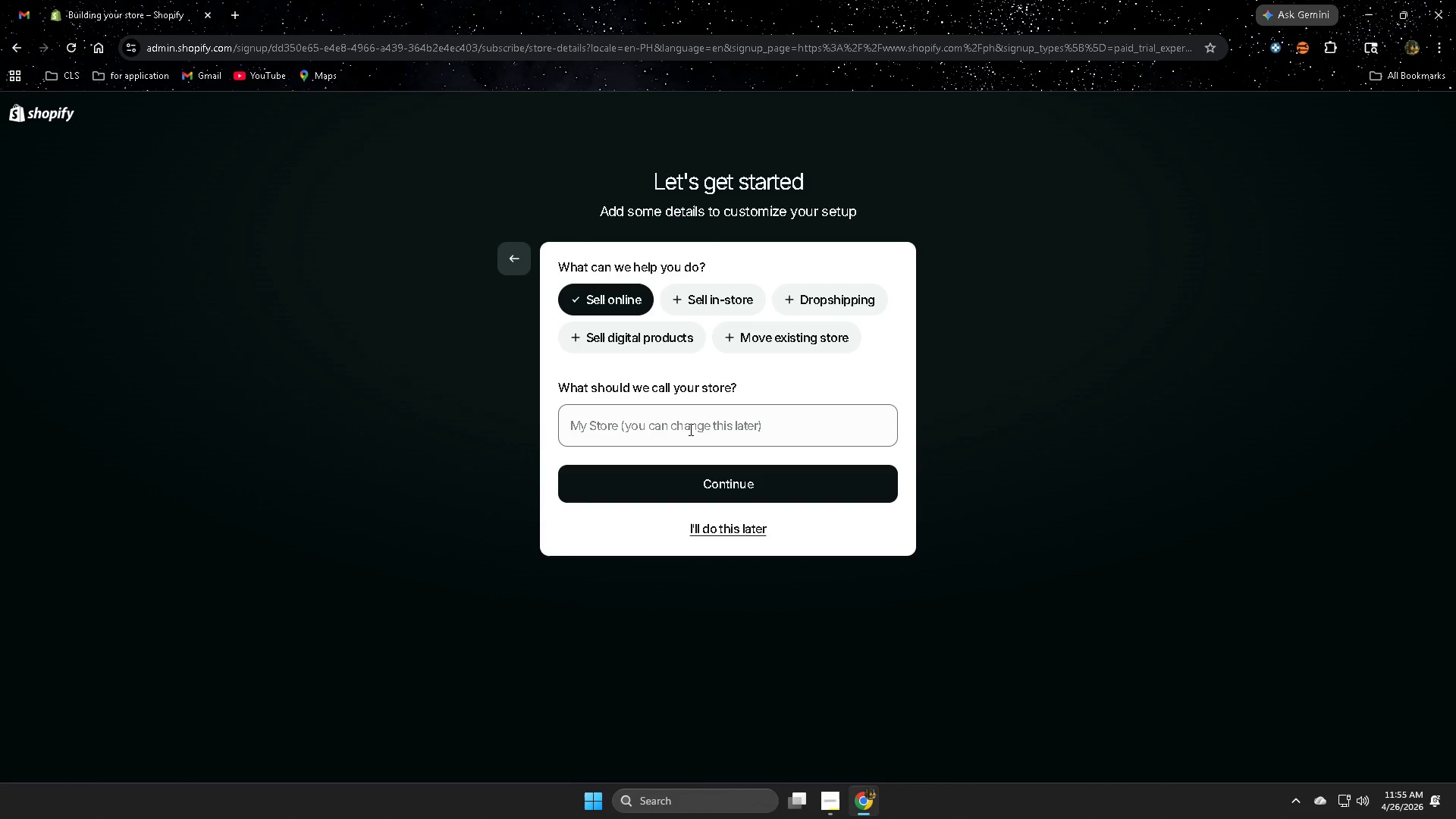 
key(Control+ControlLeft)
 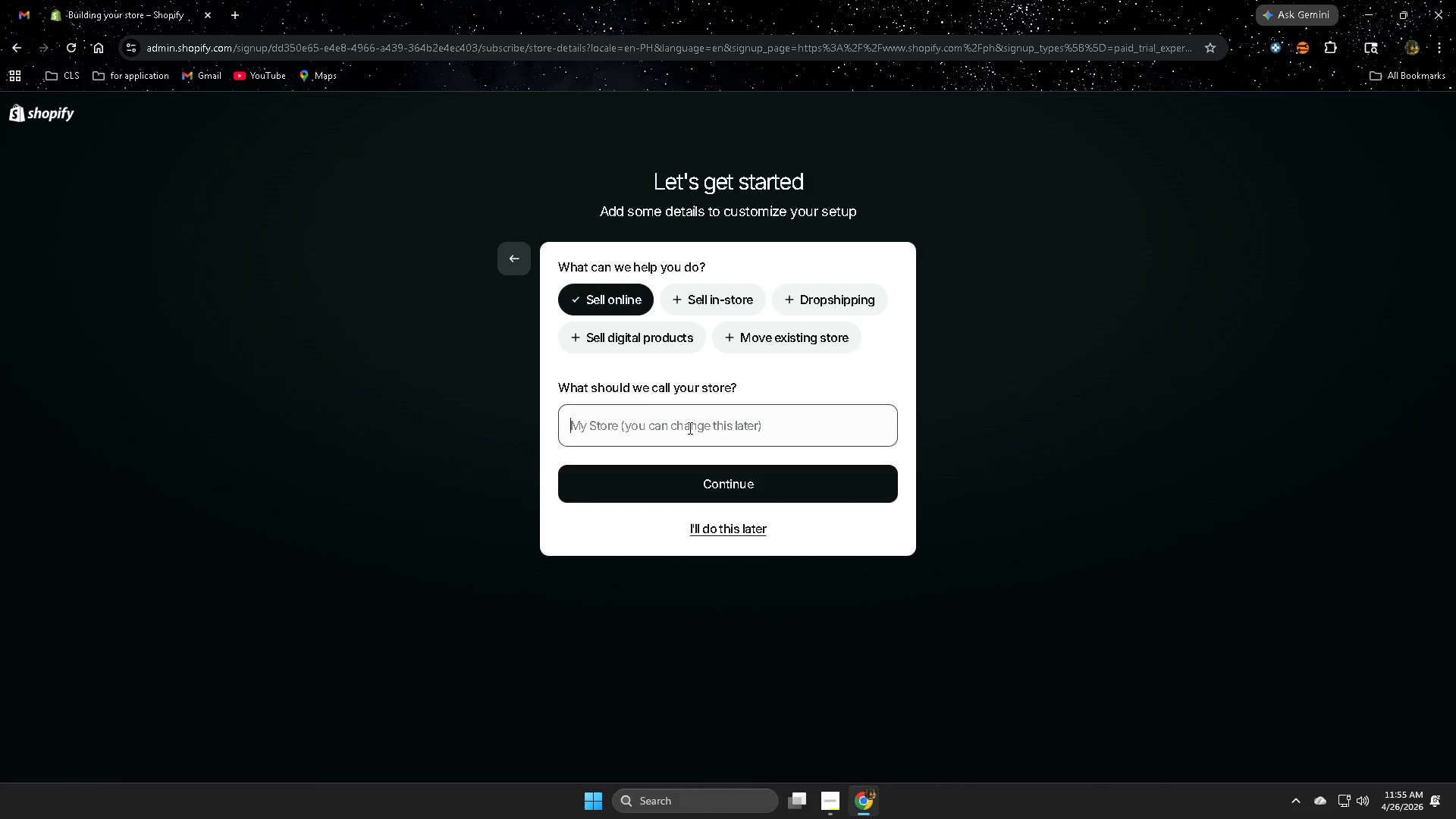 
left_click([689, 428])
 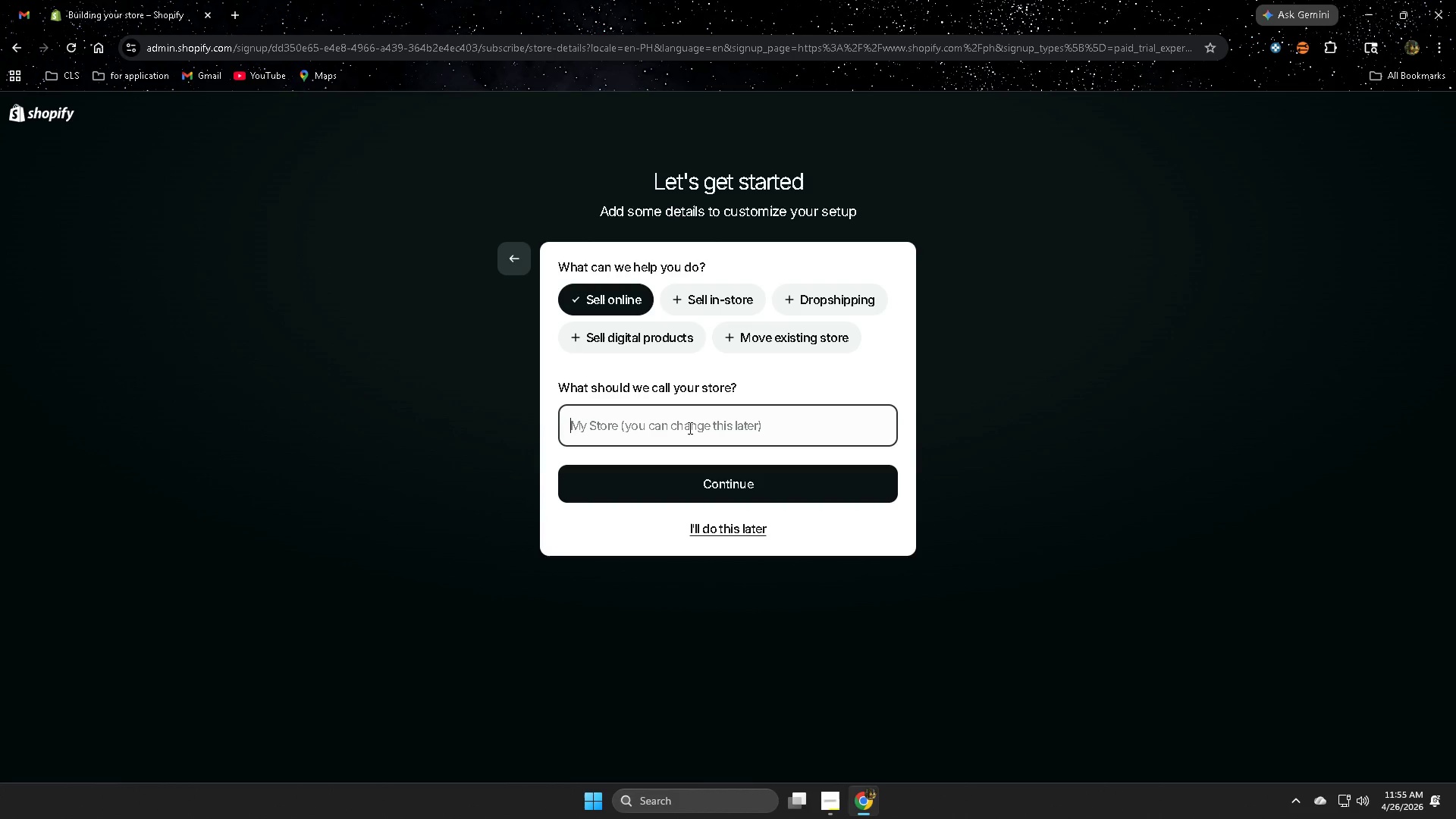 
key(Control+ControlLeft)
 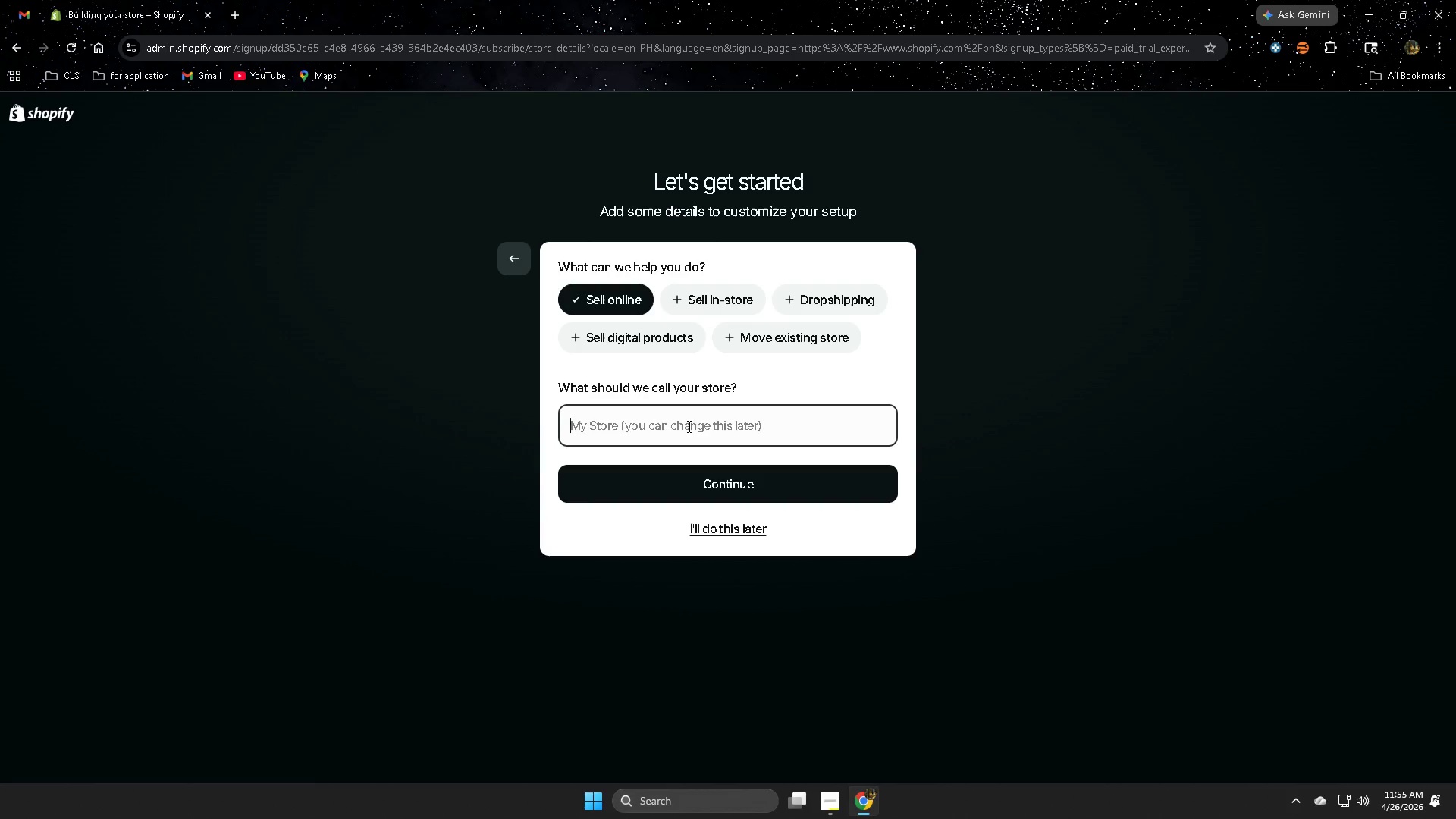 
key(Control+V)
 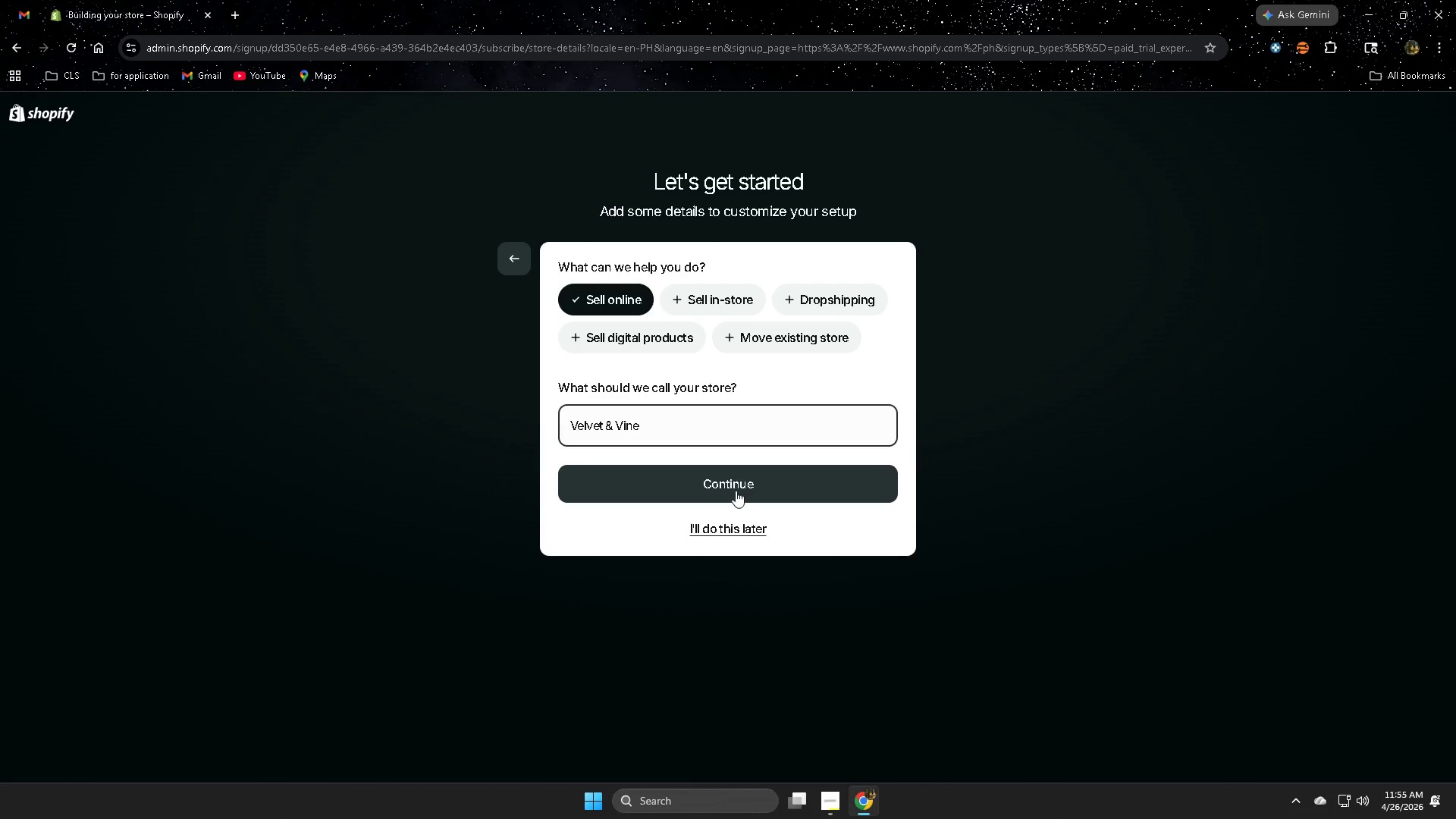 
left_click([737, 491])
 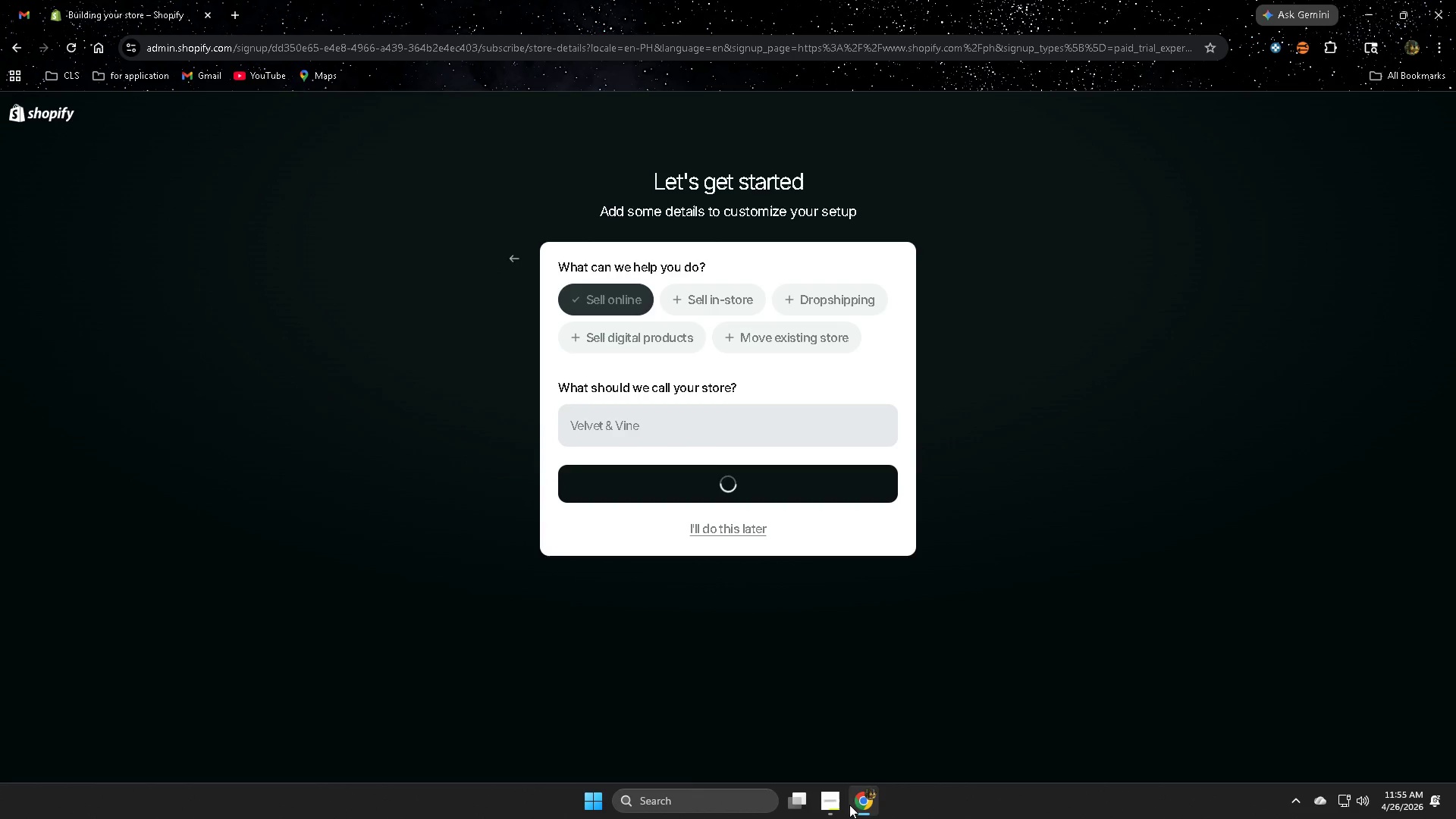 
left_click([830, 799])